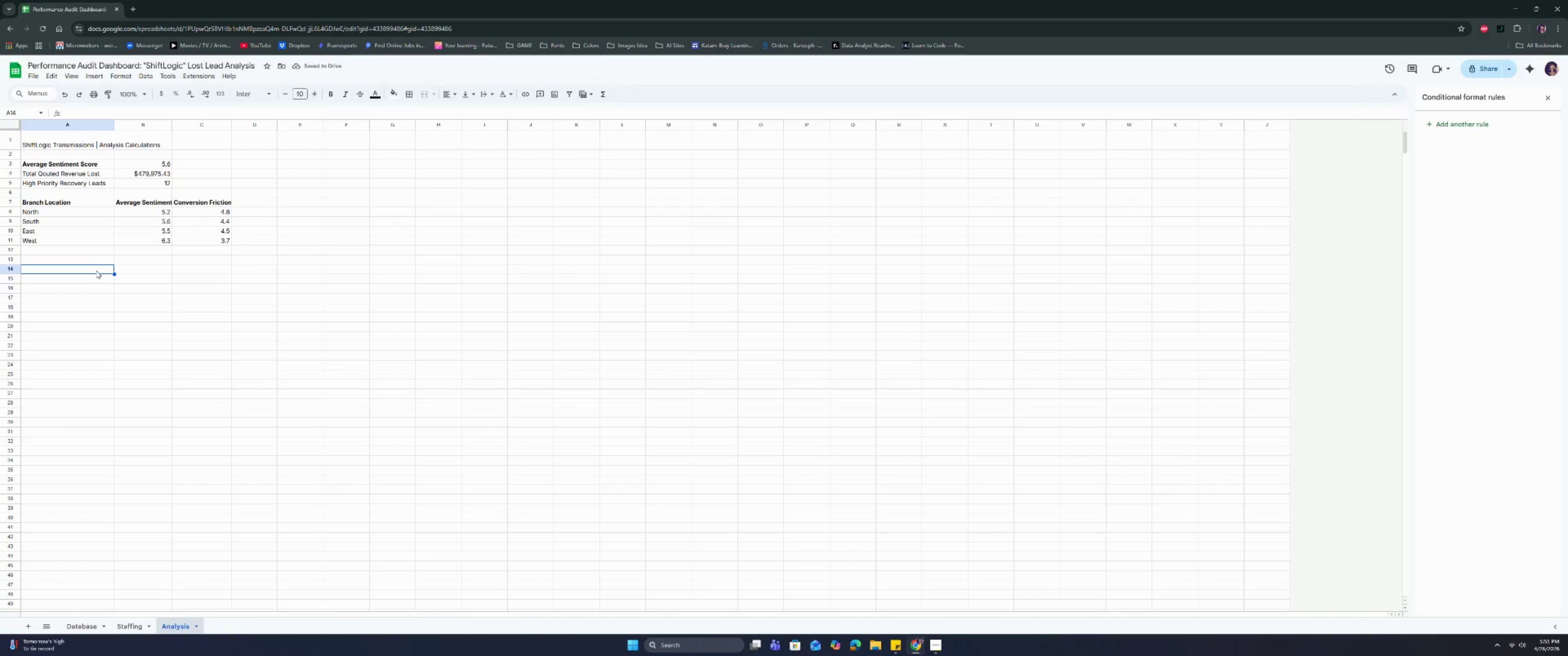 
left_click([99, 258])
 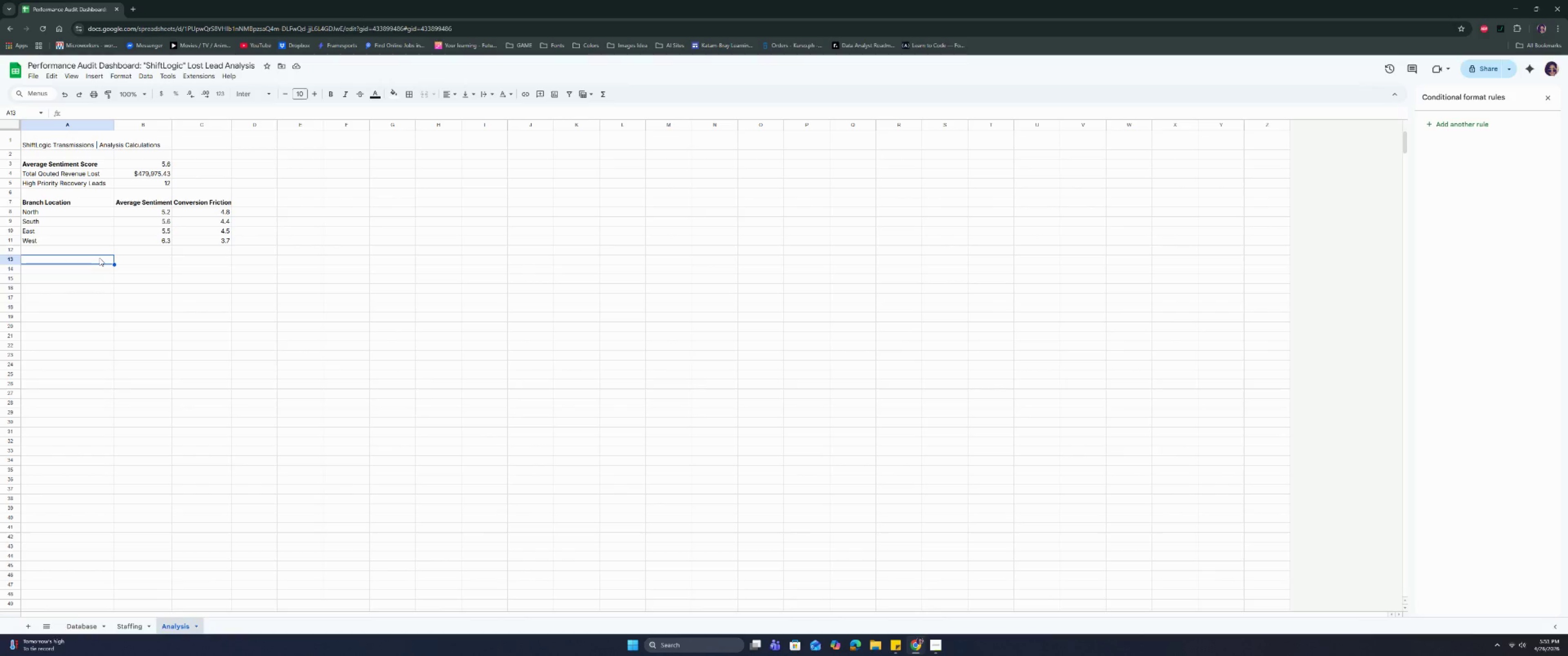 
double_click([171, 123])
 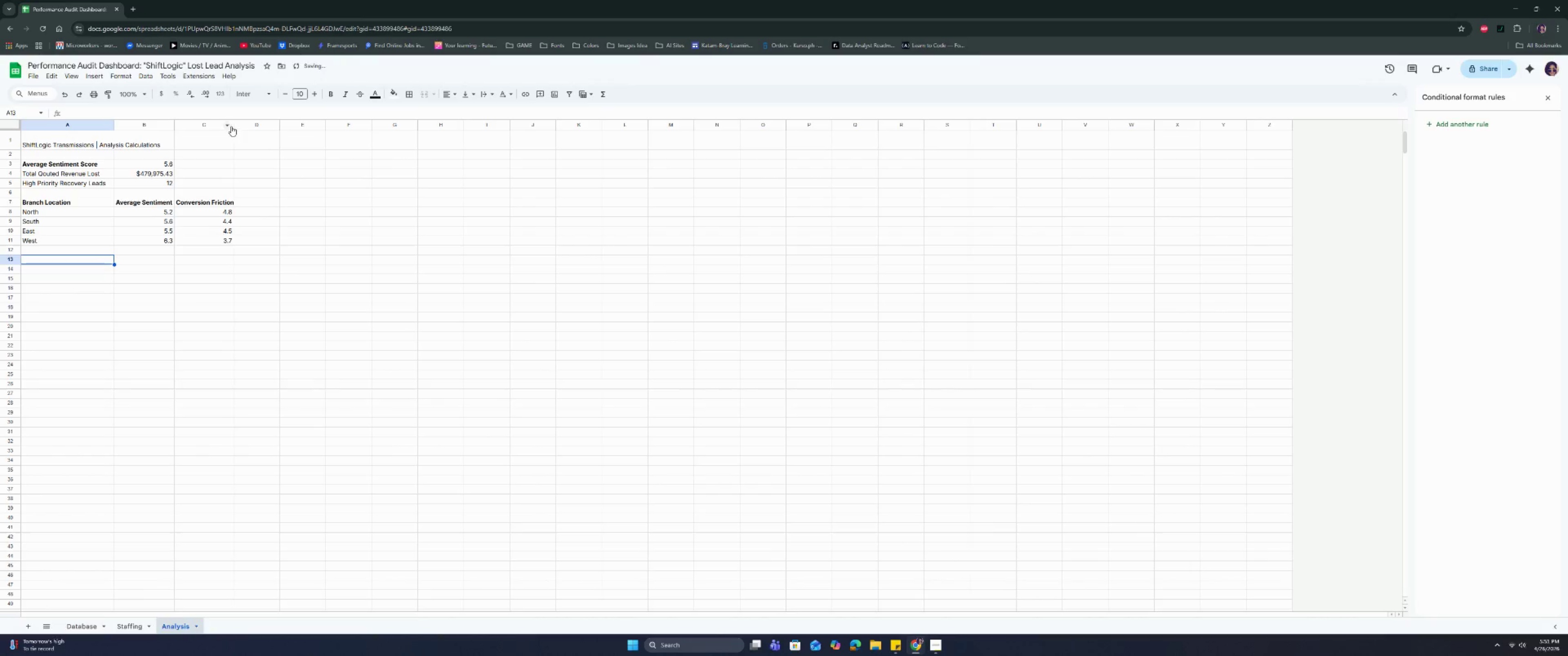 
double_click([234, 123])
 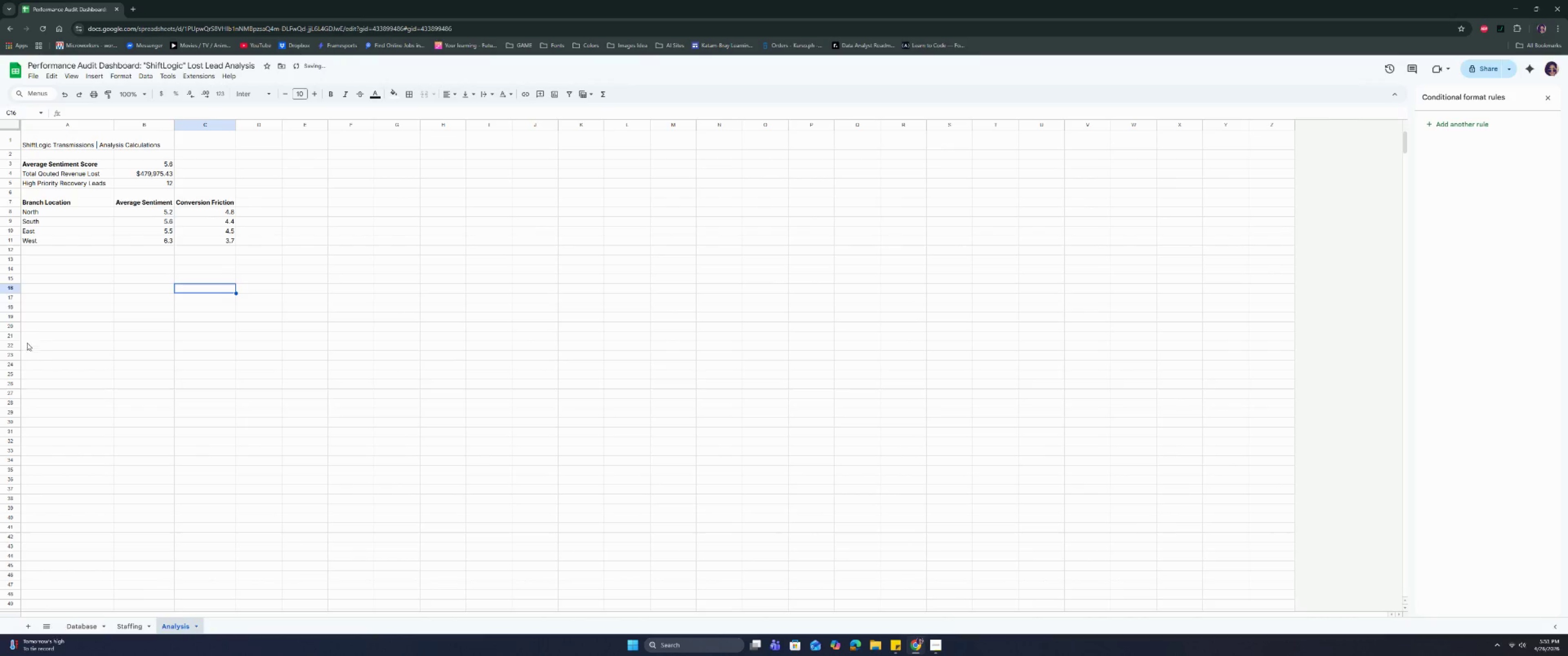 
left_click([74, 263])
 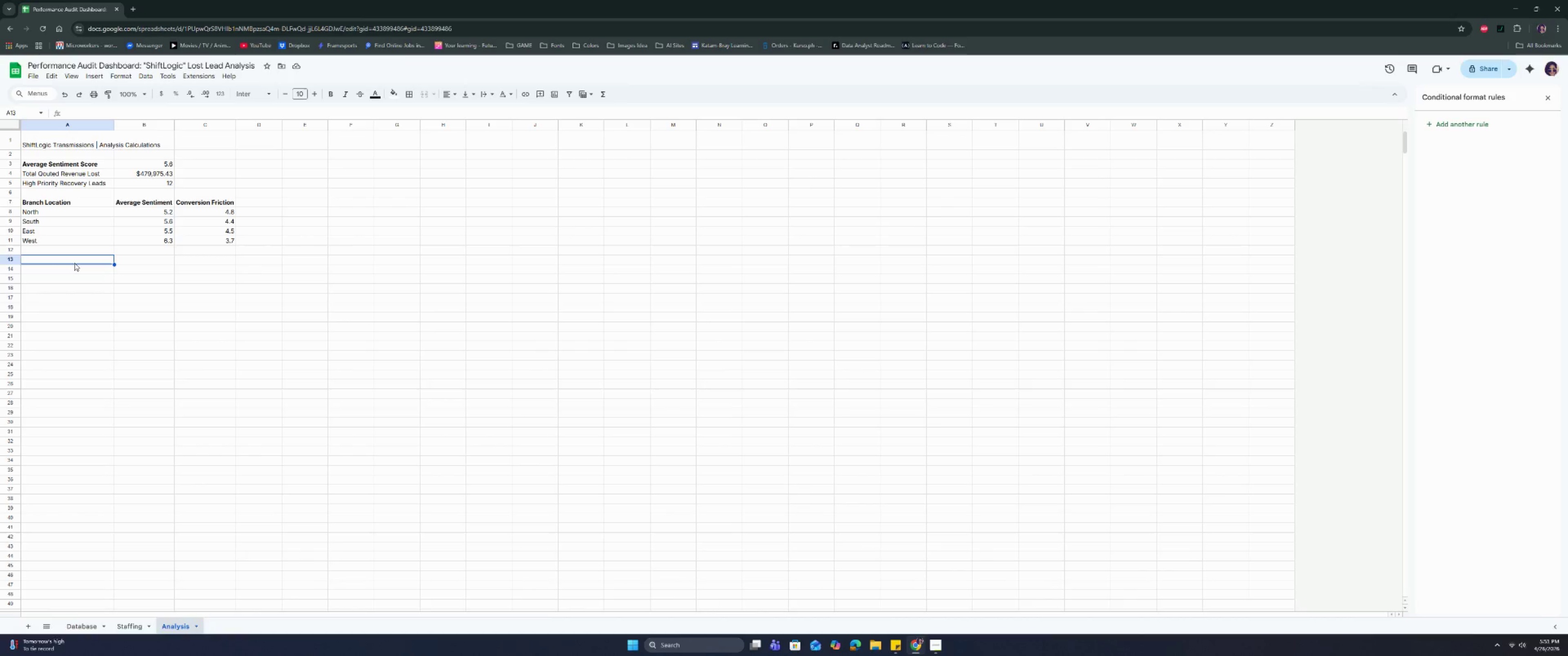 
wait(10.05)
 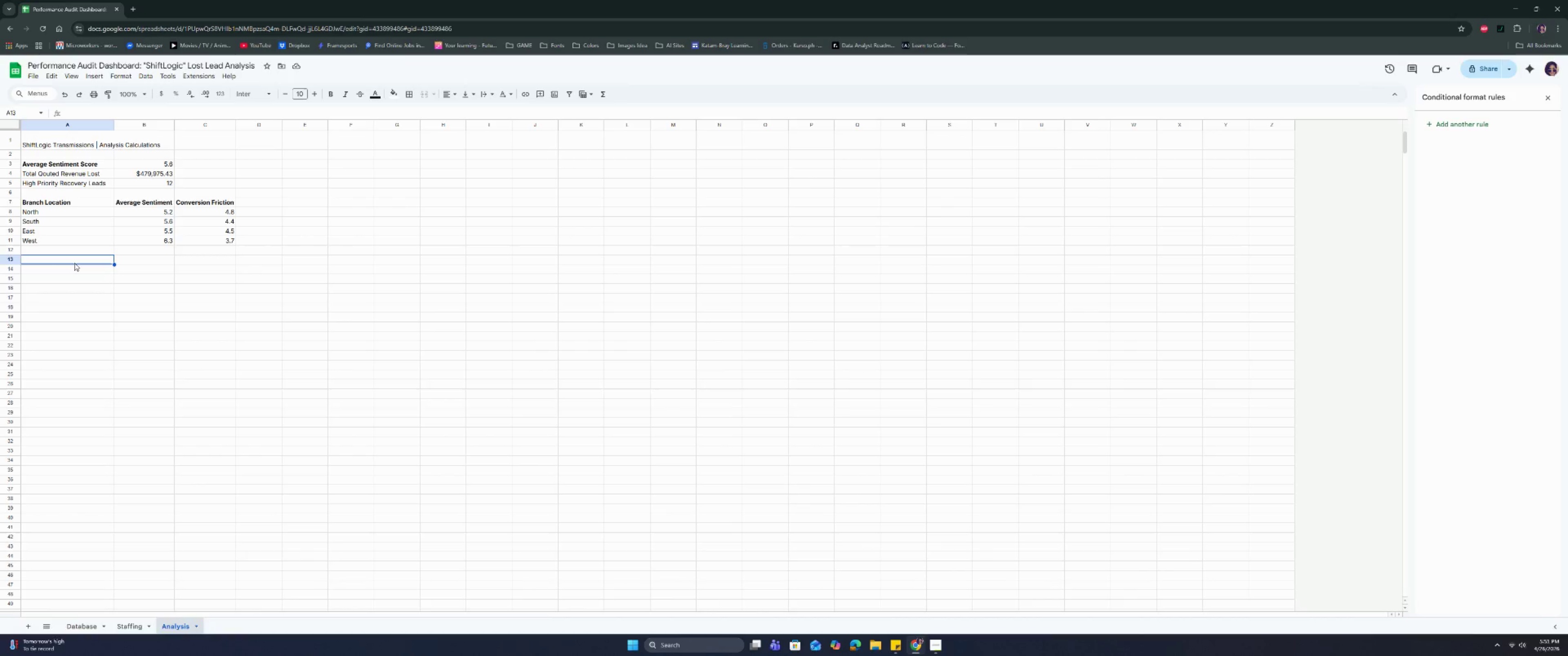 
left_click([940, 644])